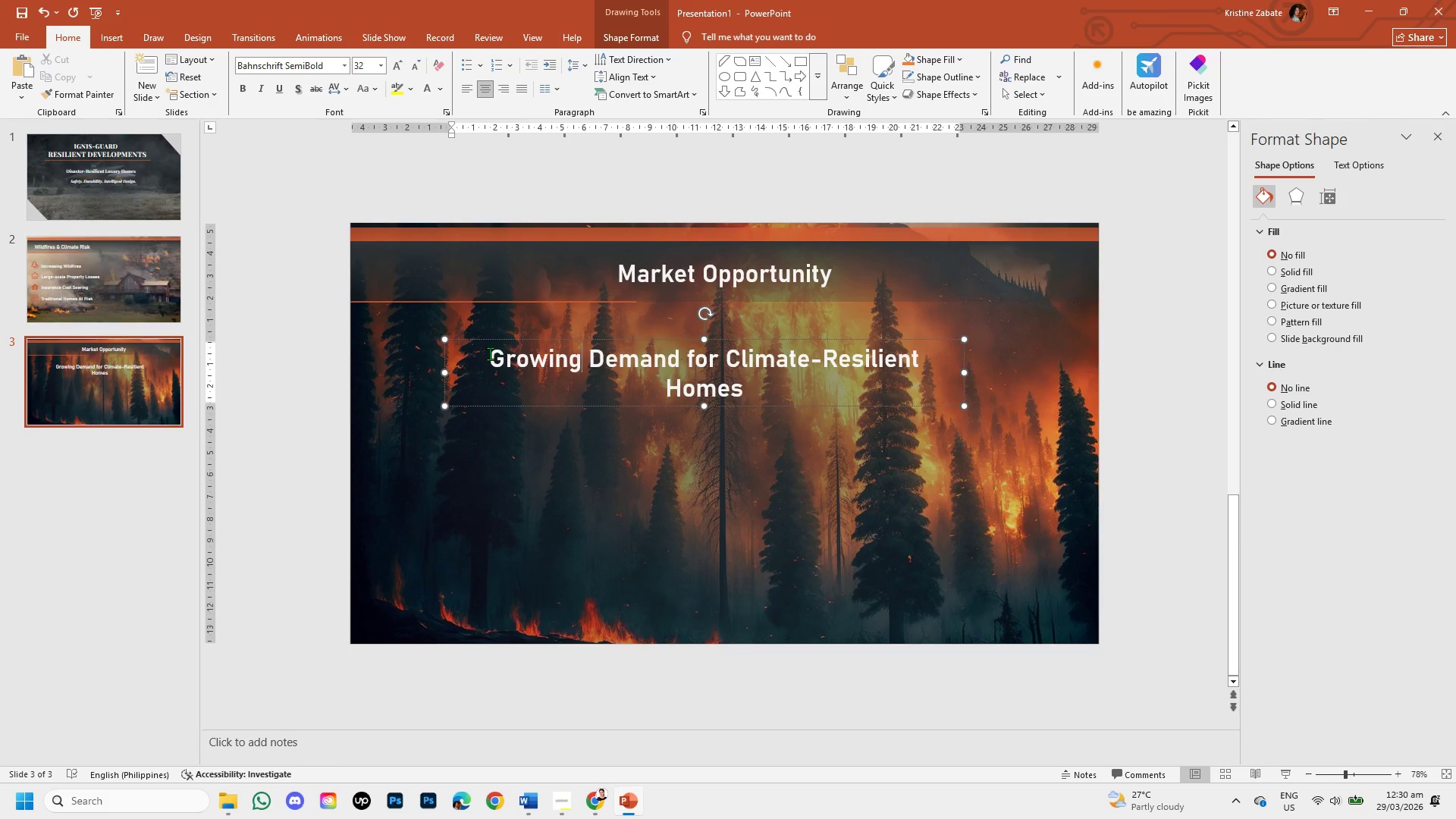 
left_click_drag(start_coordinate=[490, 353], to_coordinate=[762, 394])
 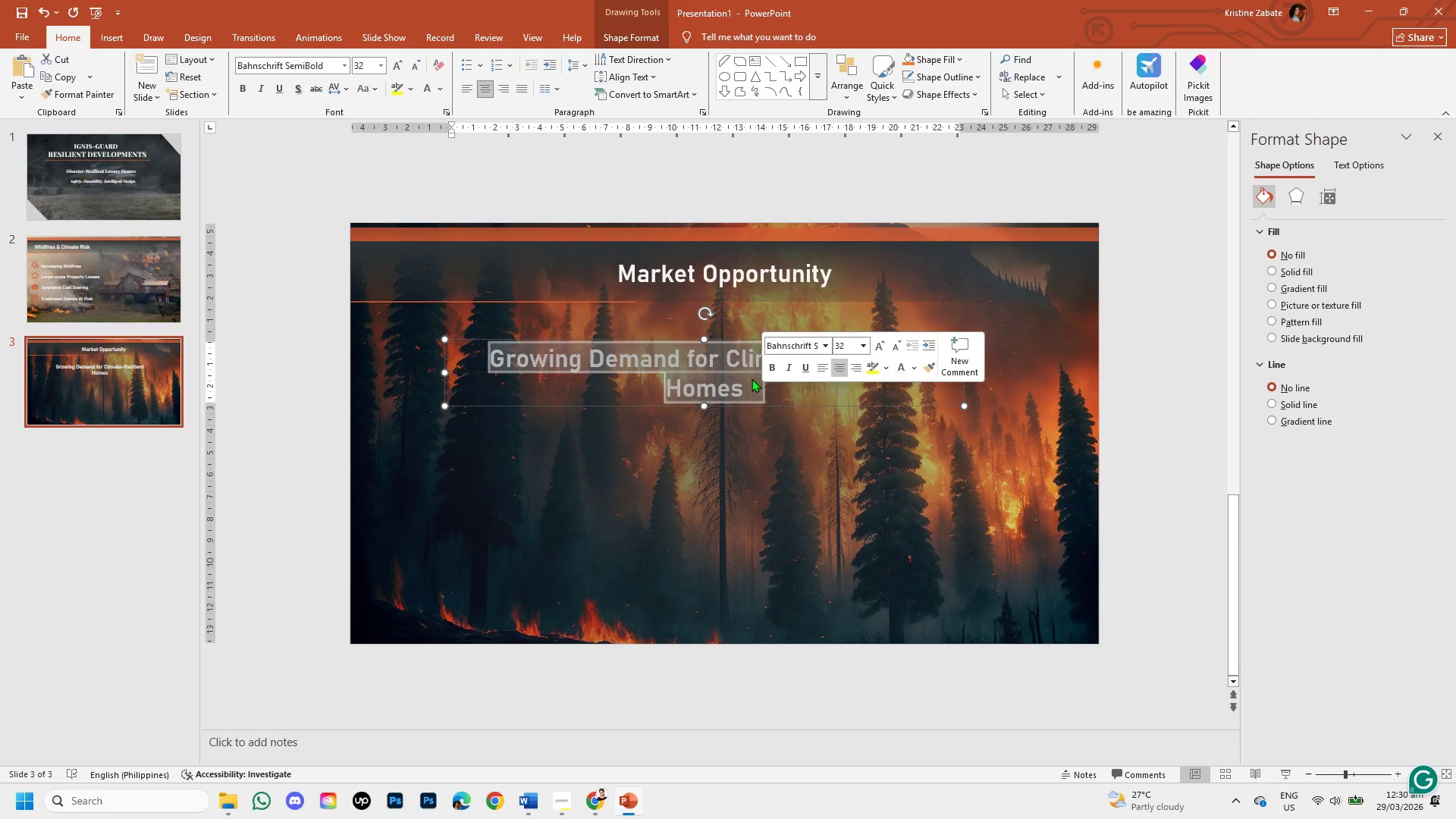 
right_click([752, 378])
 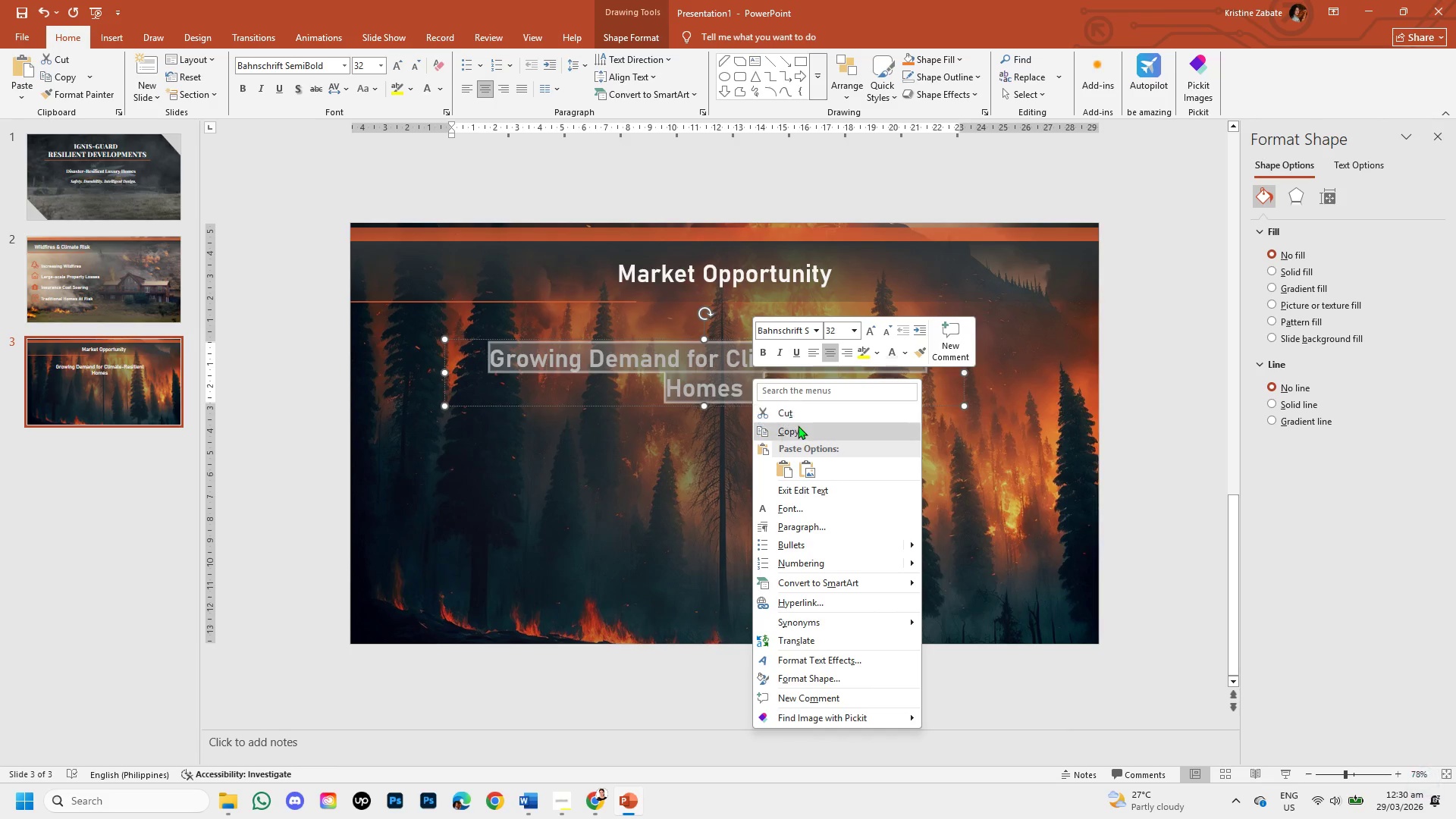 
left_click([798, 425])
 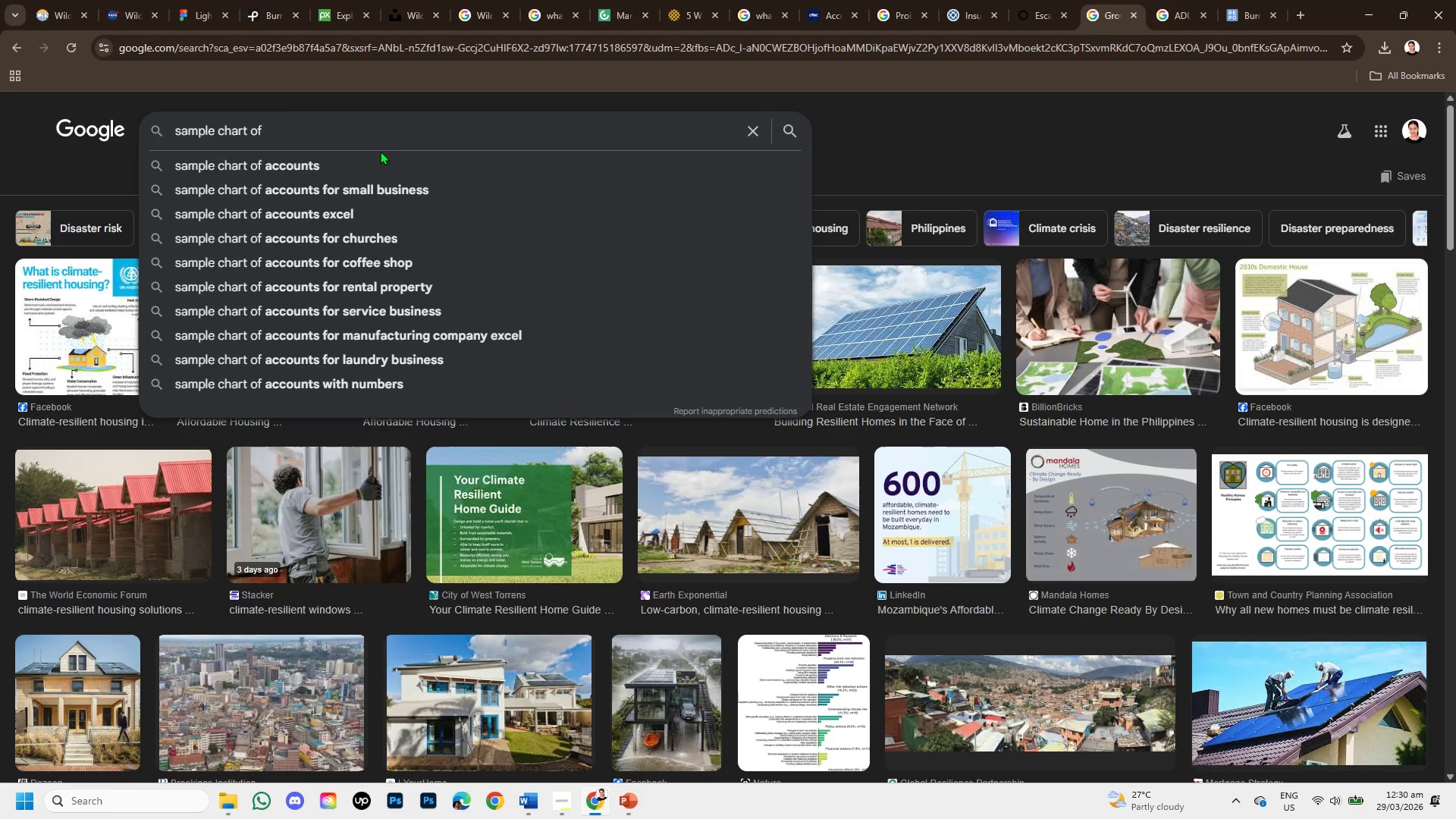 
key(Control+V)
 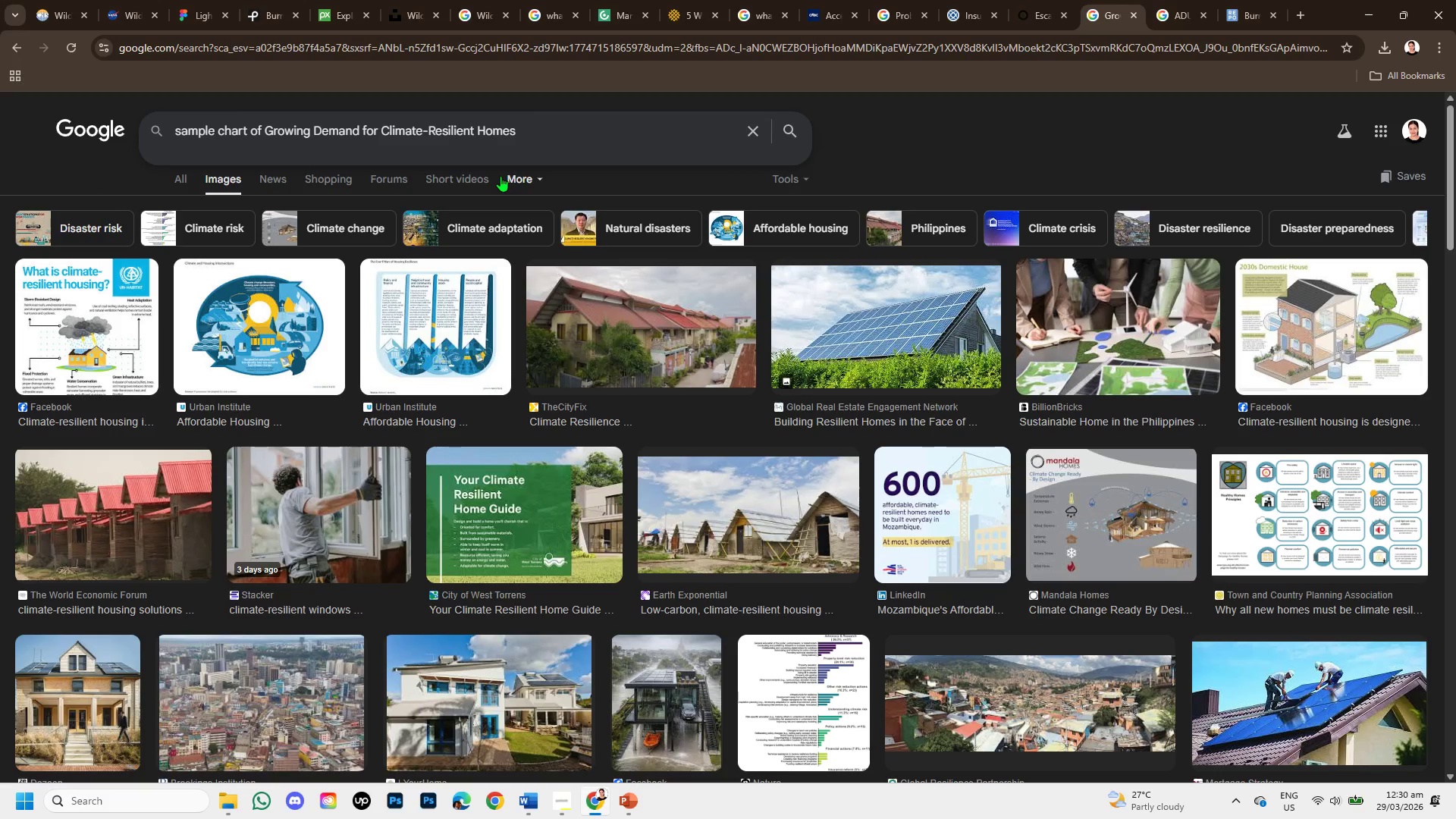 
key(Enter)
 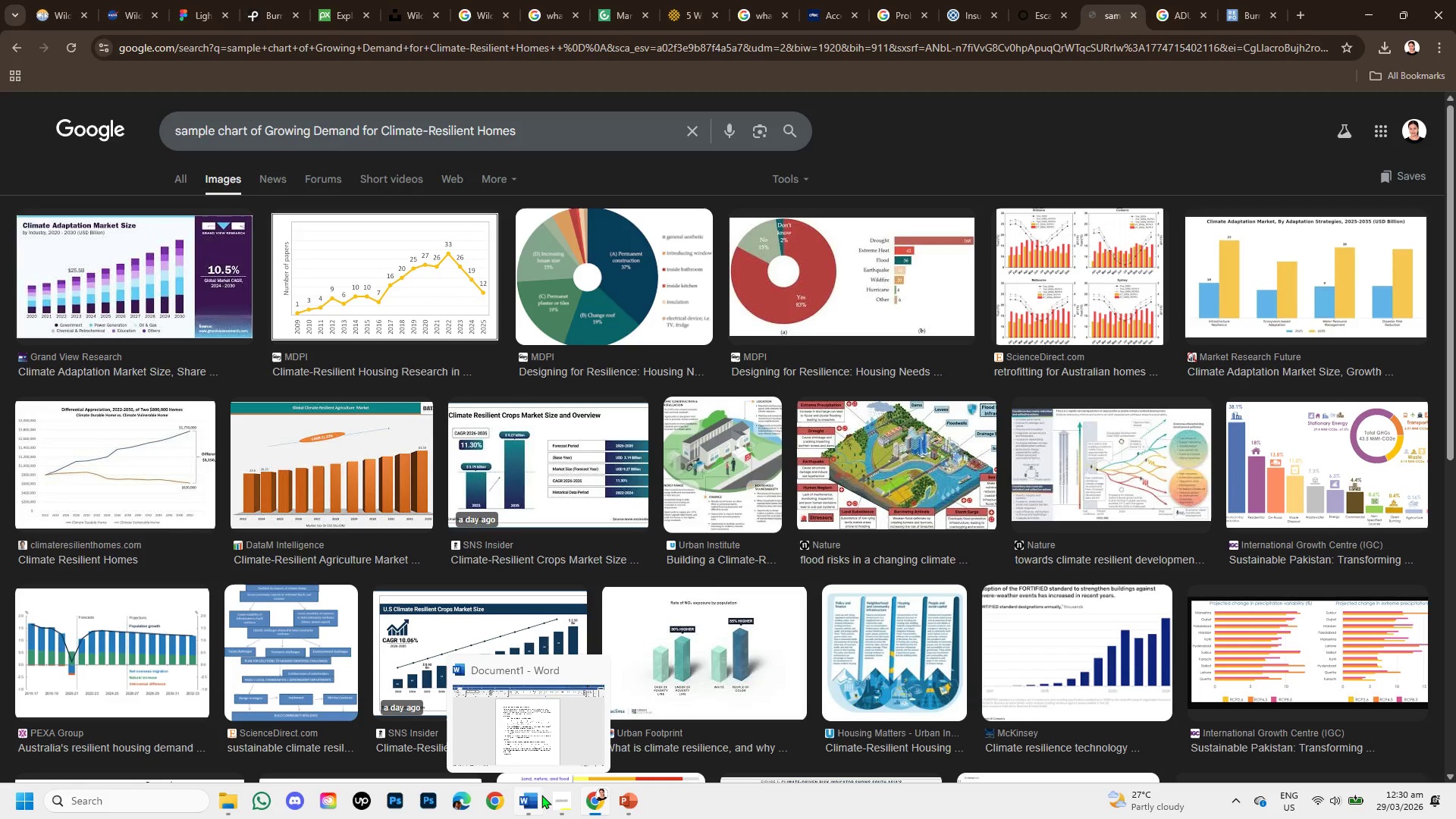 
left_click([548, 804])